 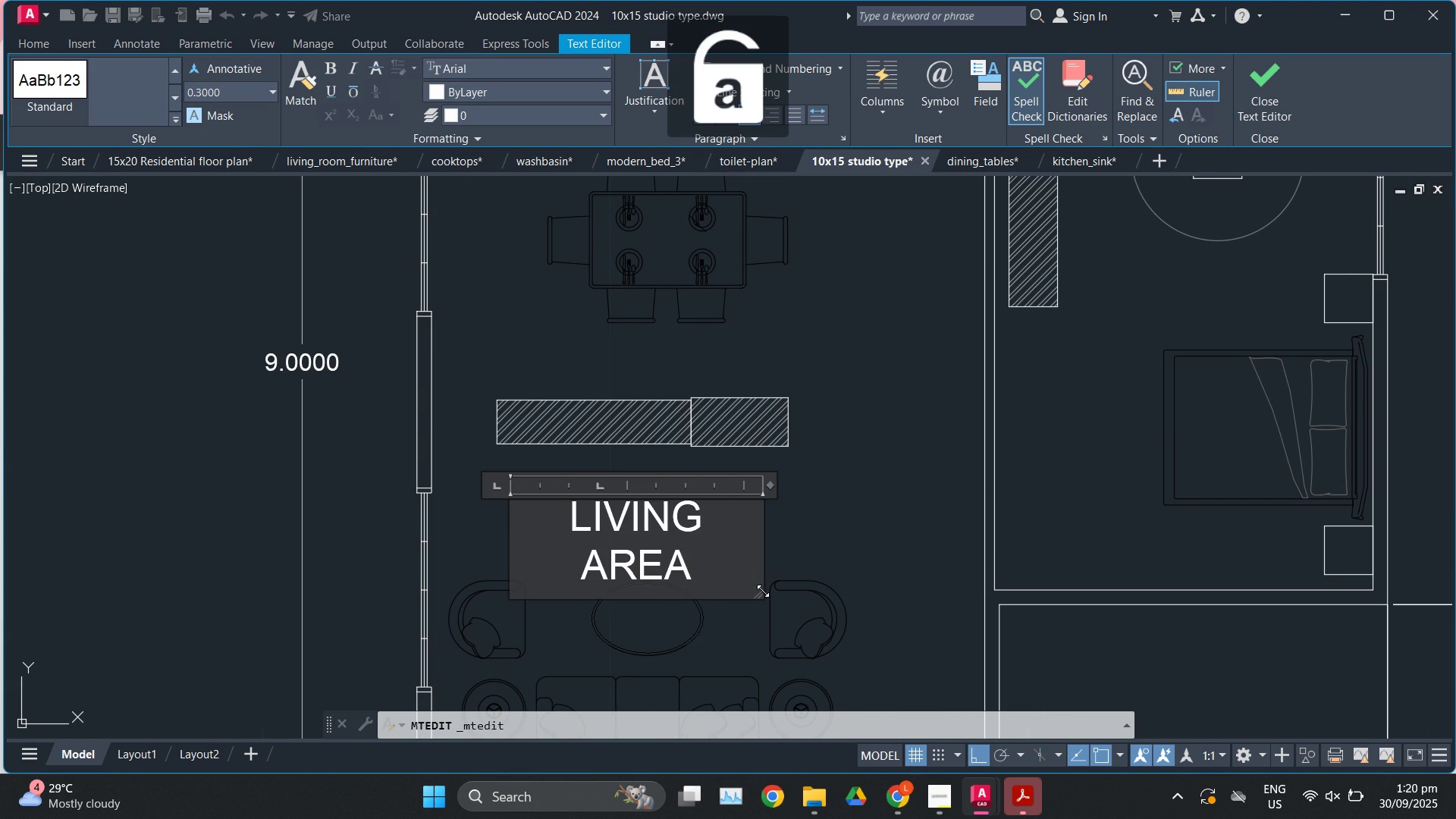 
left_click([830, 606])
 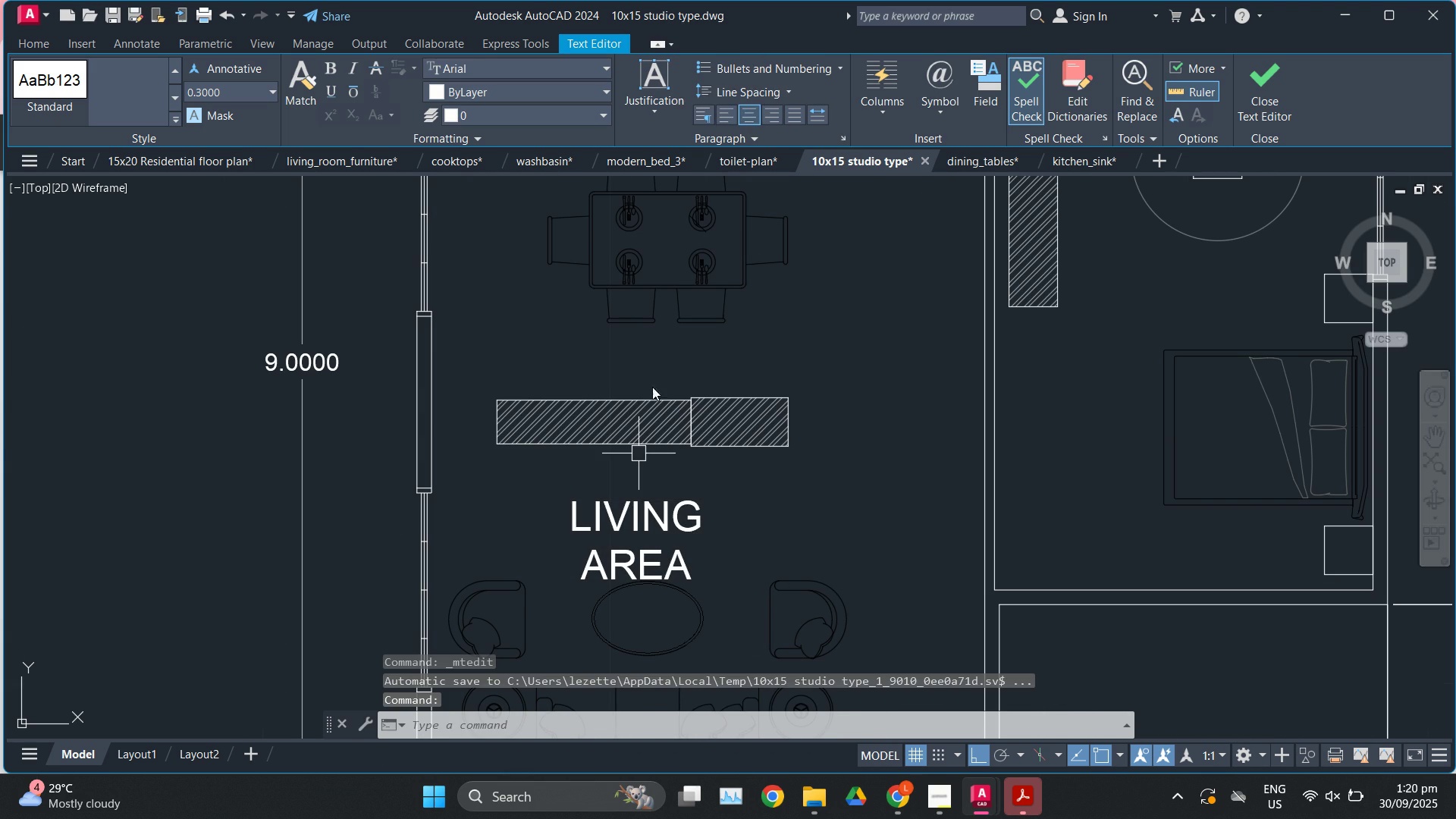 
scroll: coordinate [673, 376], scroll_direction: down, amount: 1.0
 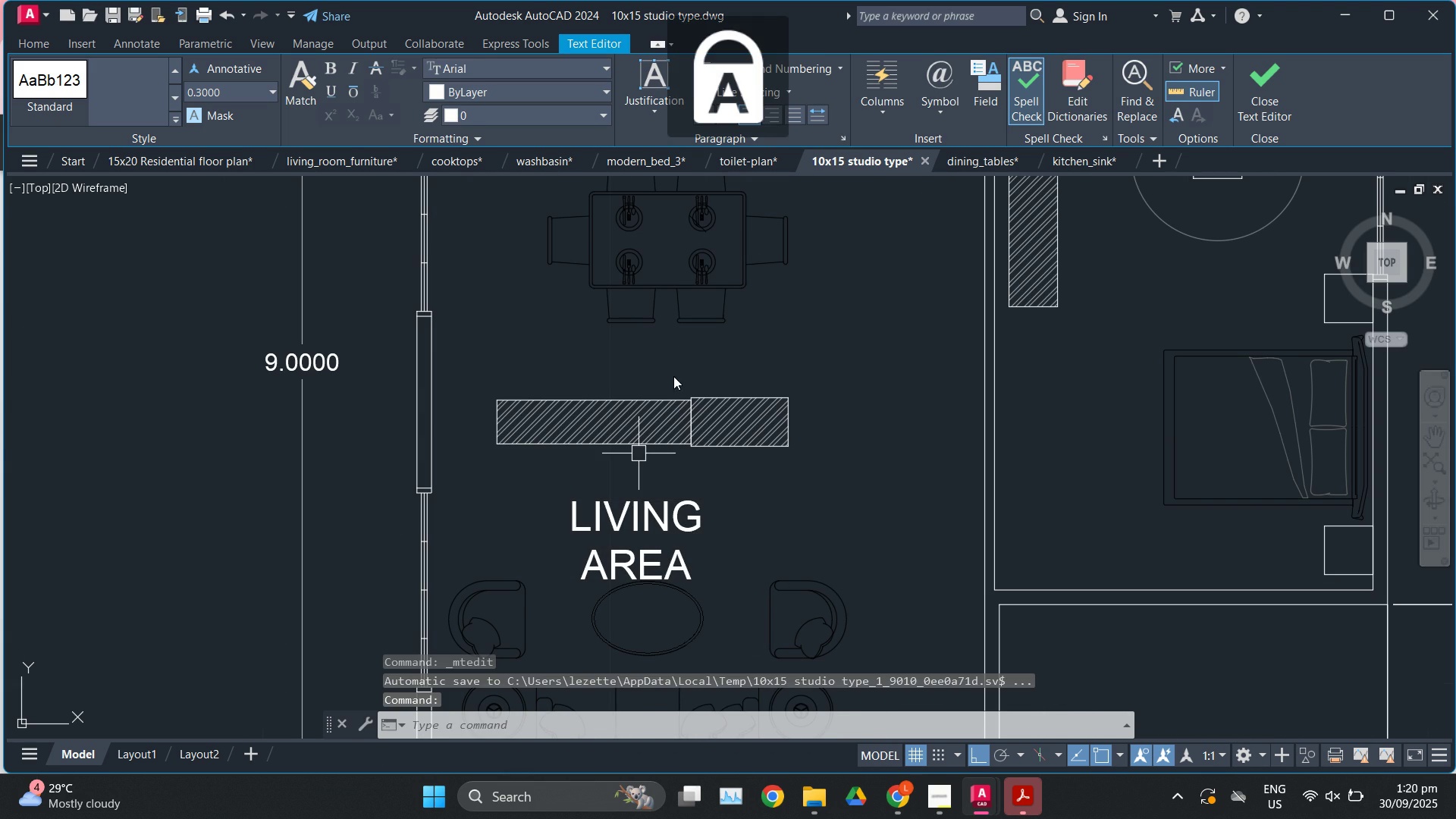 
key(CapsLock)
 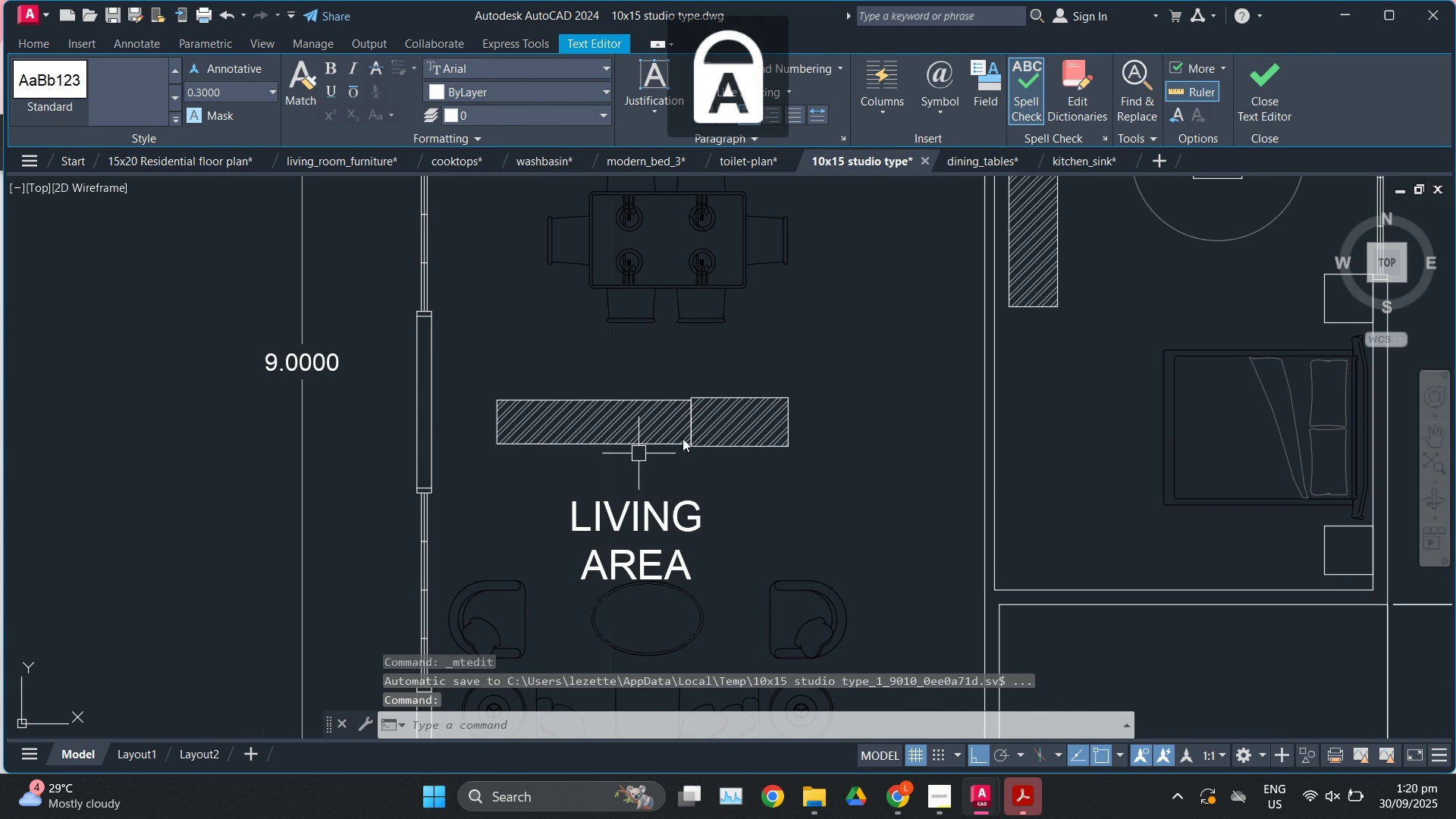 
scroll: coordinate [683, 442], scroll_direction: down, amount: 1.0
 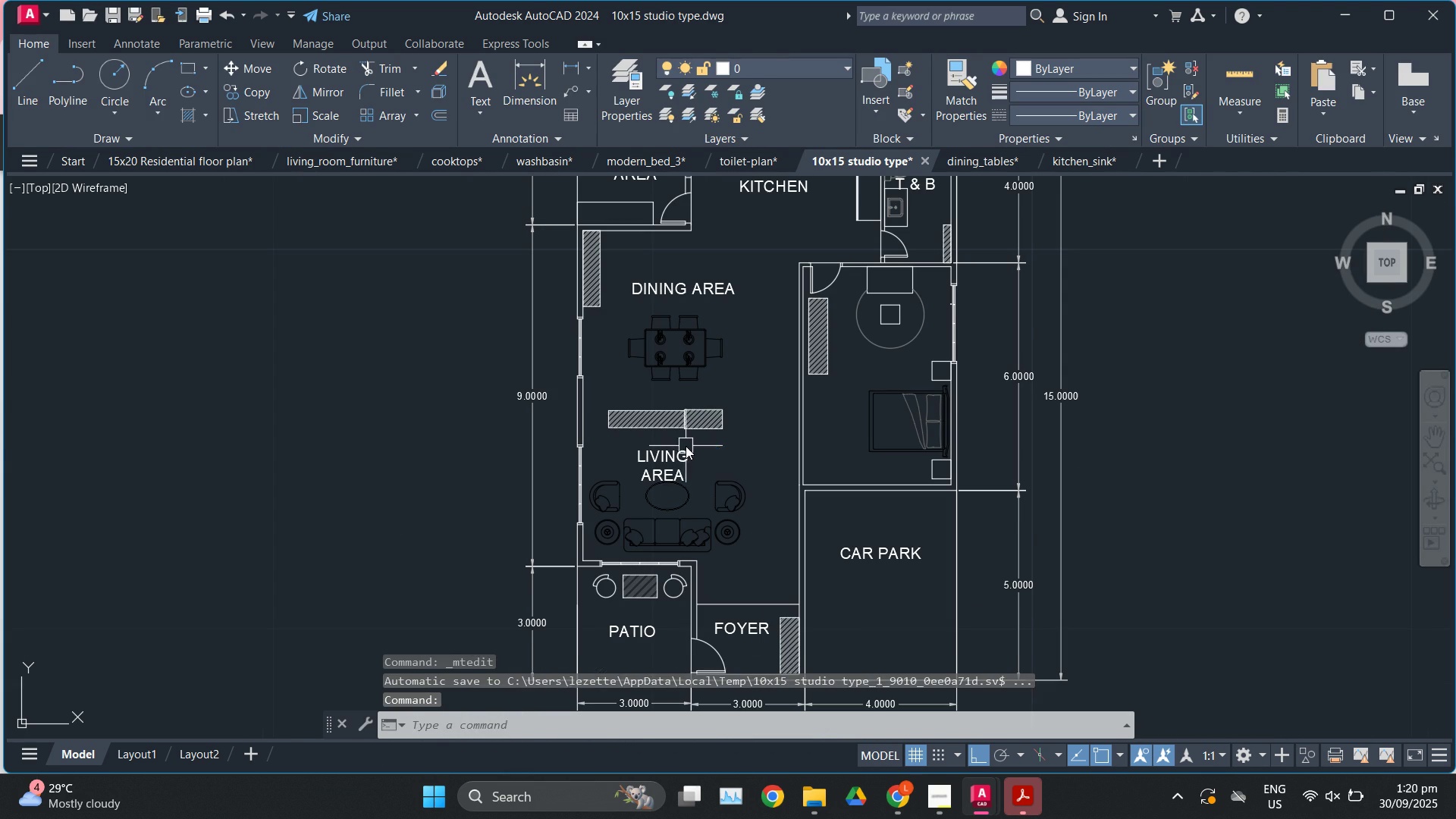 
left_click([686, 446])
 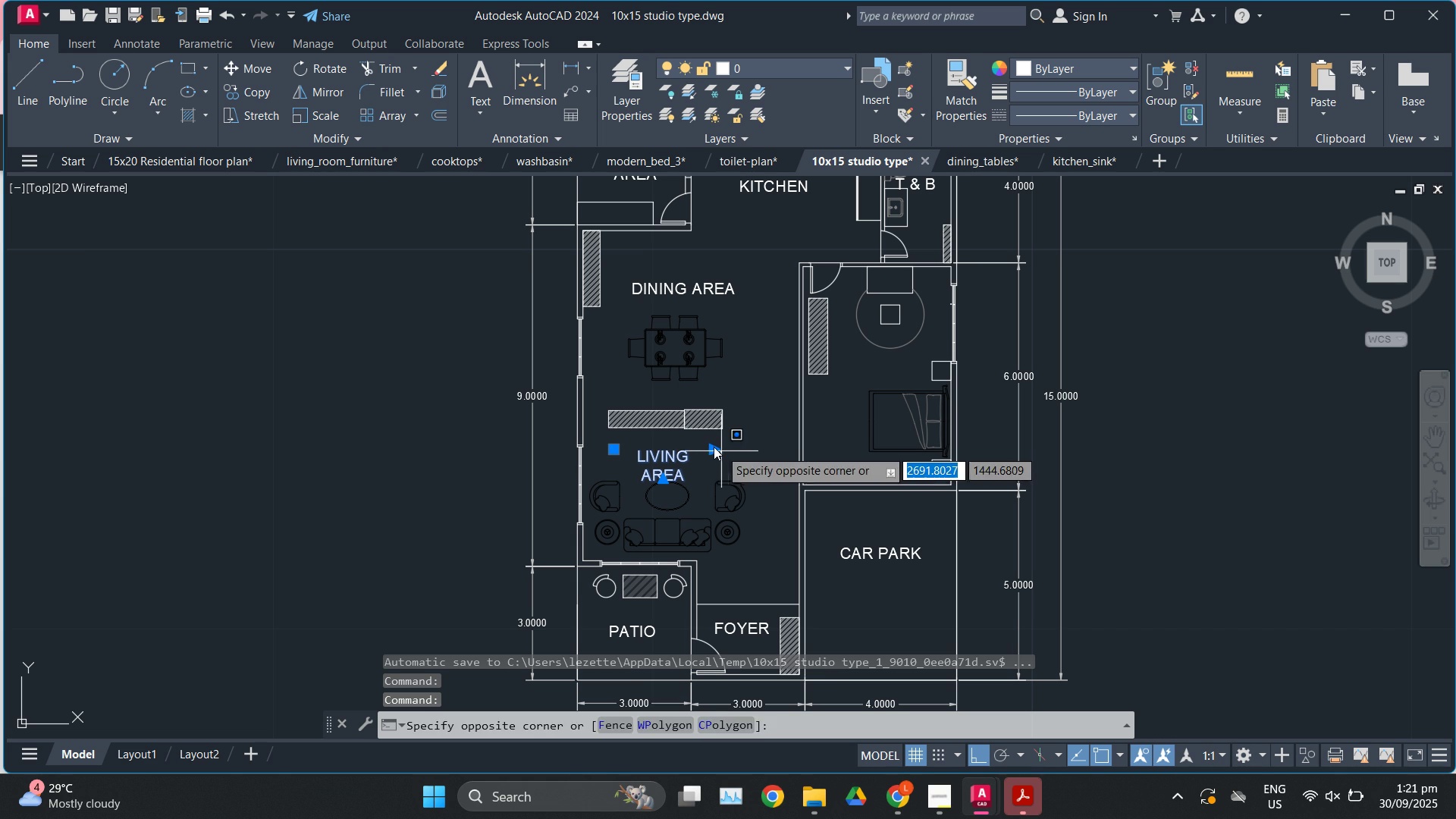 
left_click([711, 444])
 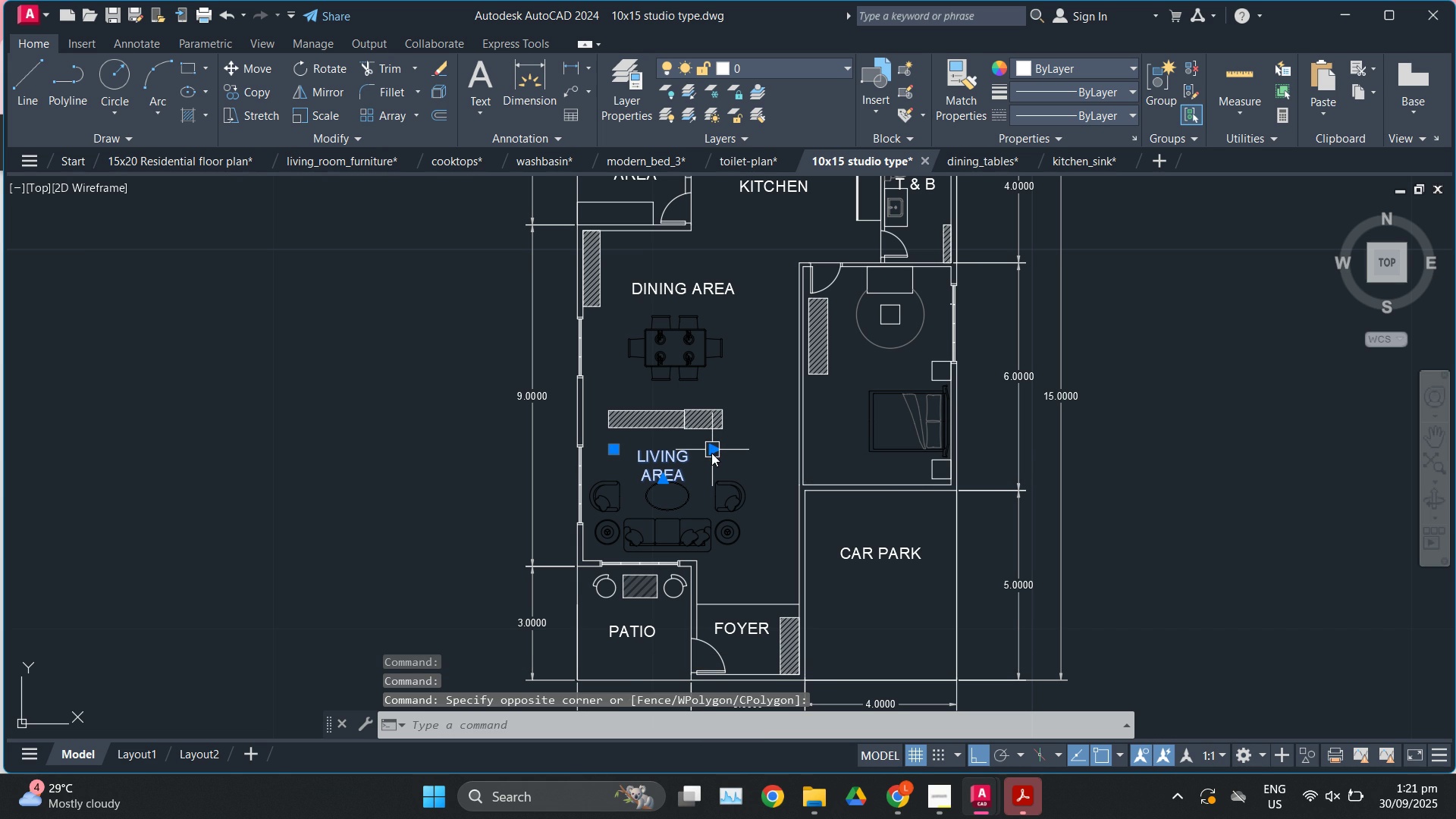 
left_click([711, 453])
 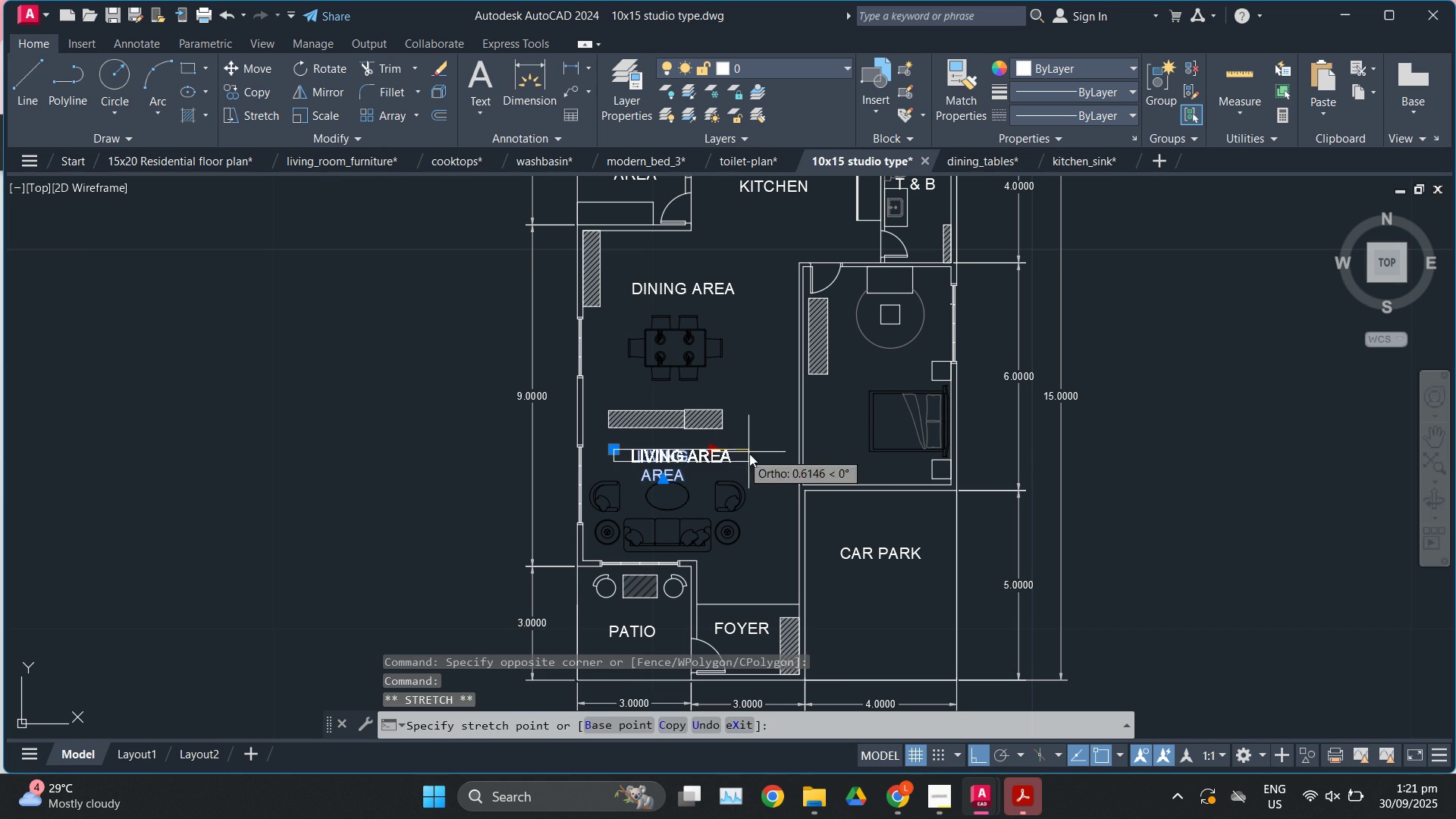 
left_click([749, 453])
 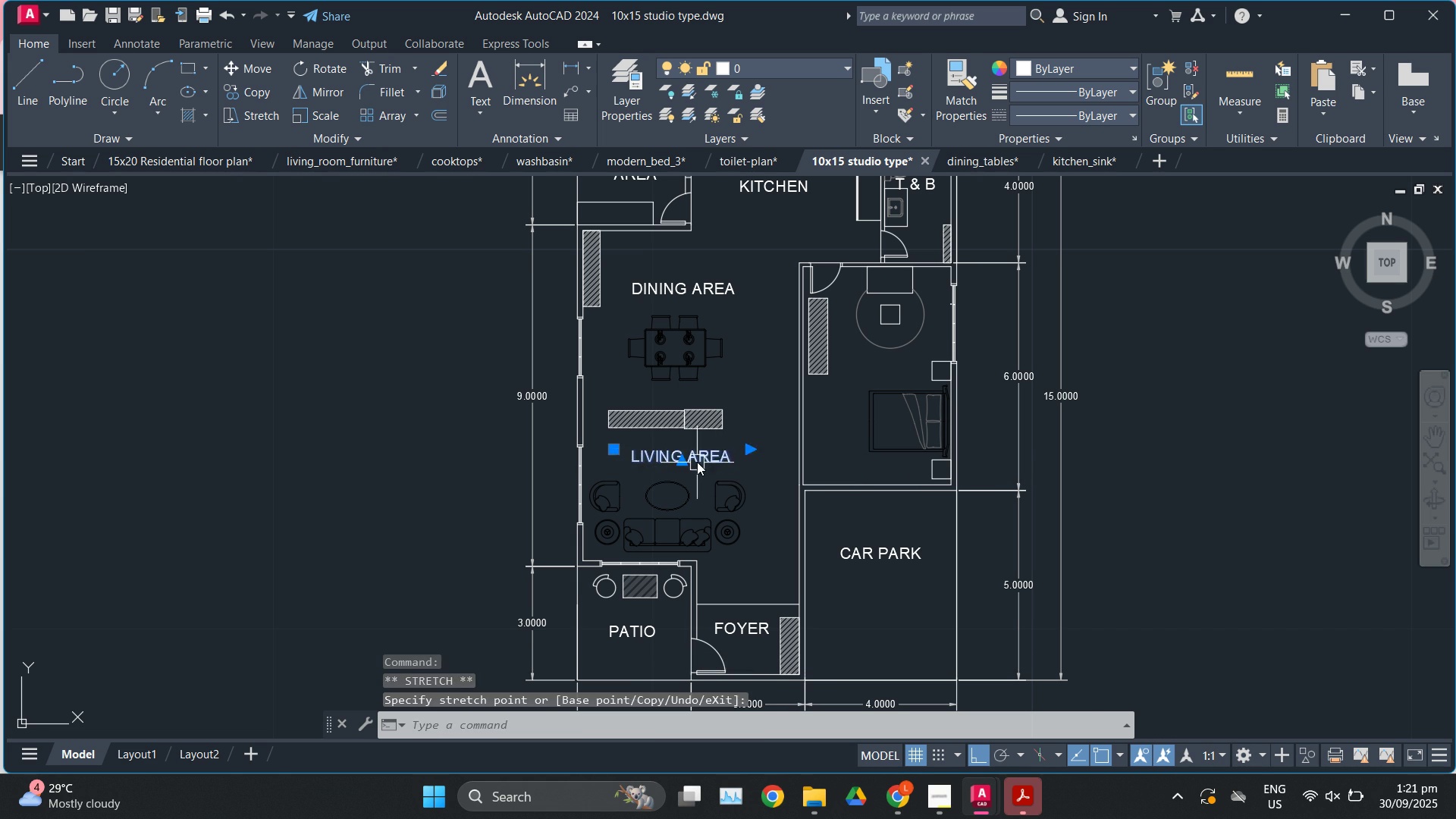 
scroll: coordinate [697, 462], scroll_direction: up, amount: 2.0
 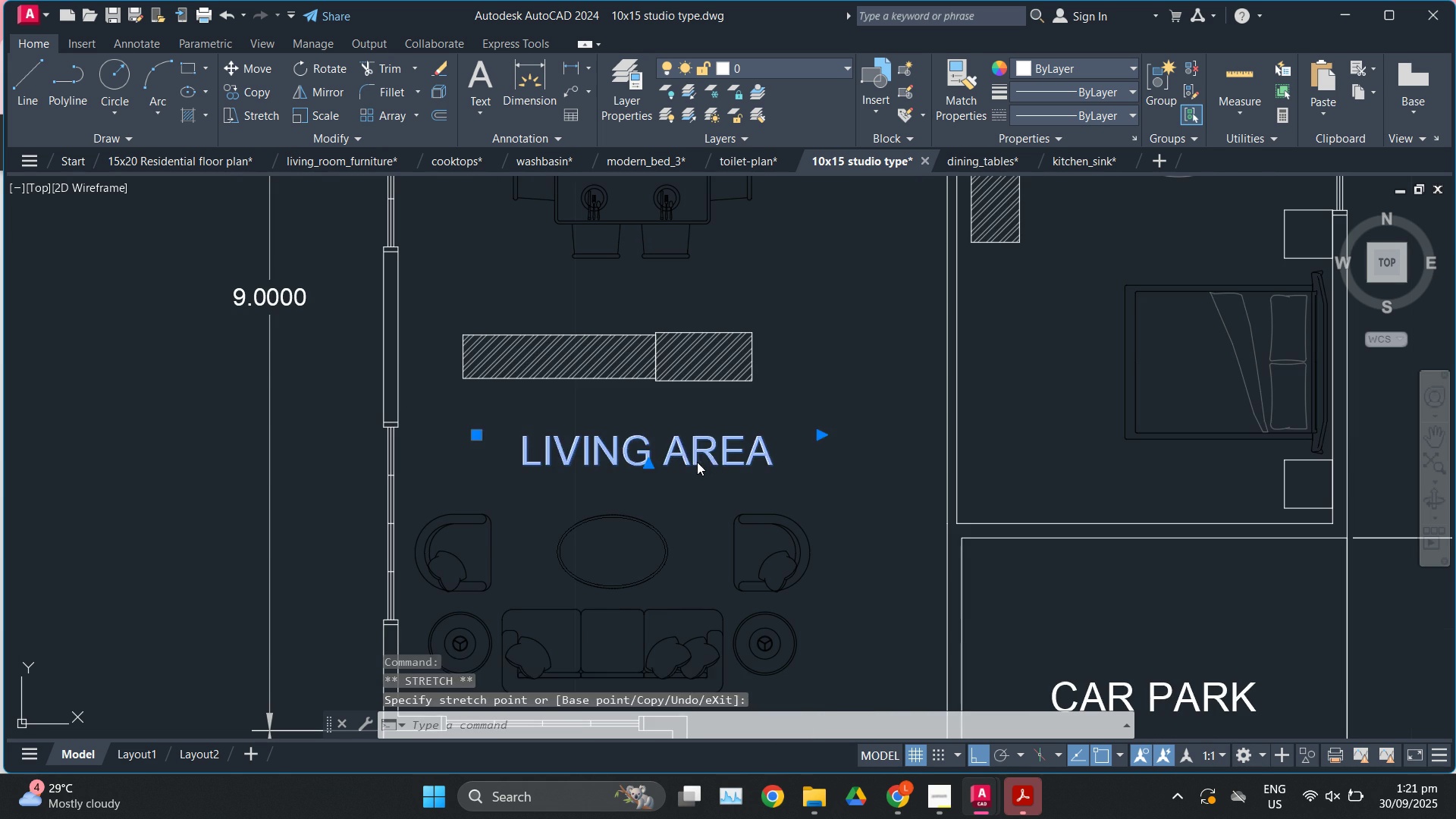 
key(Escape)
 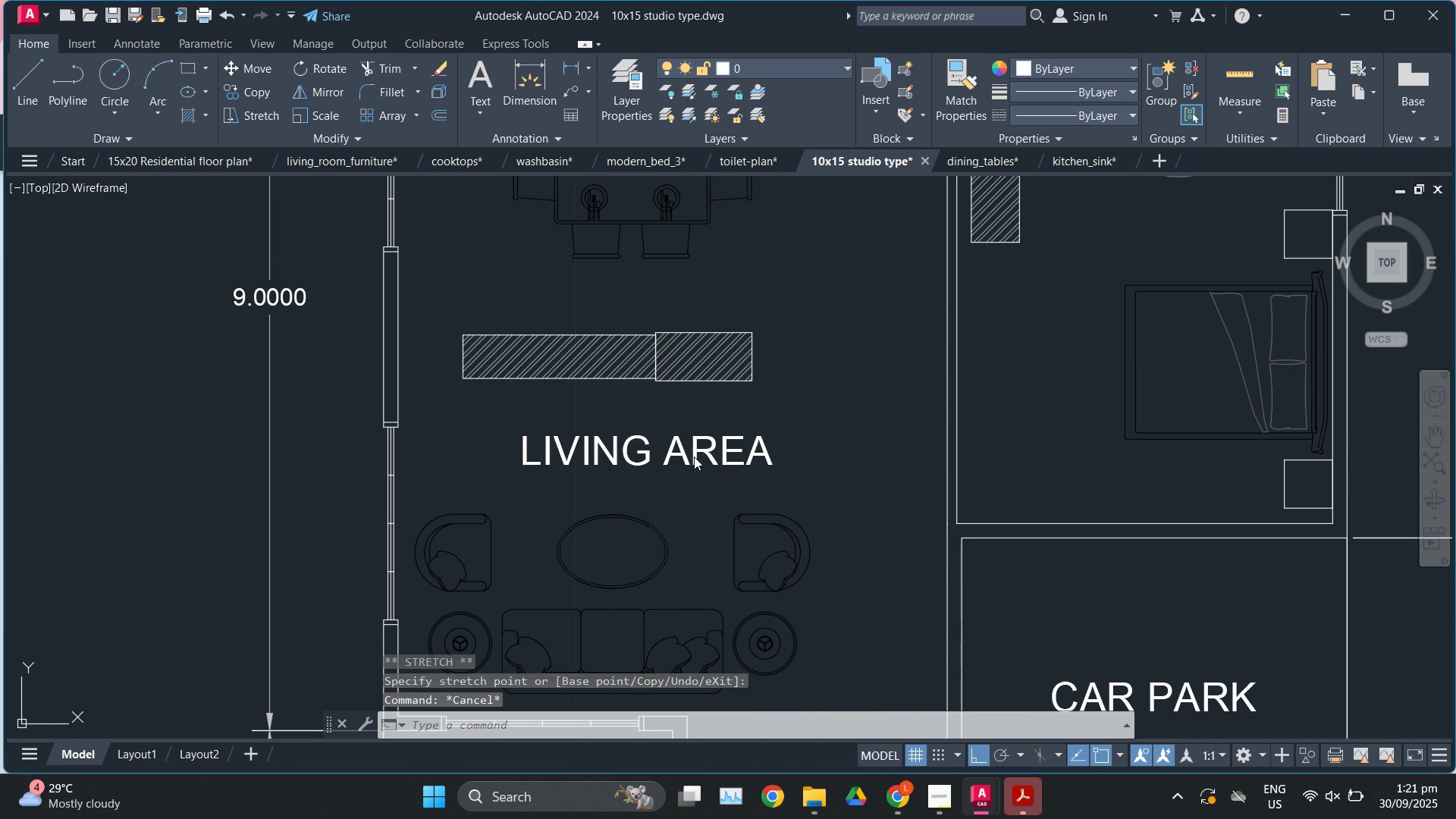 
left_click([694, 457])
 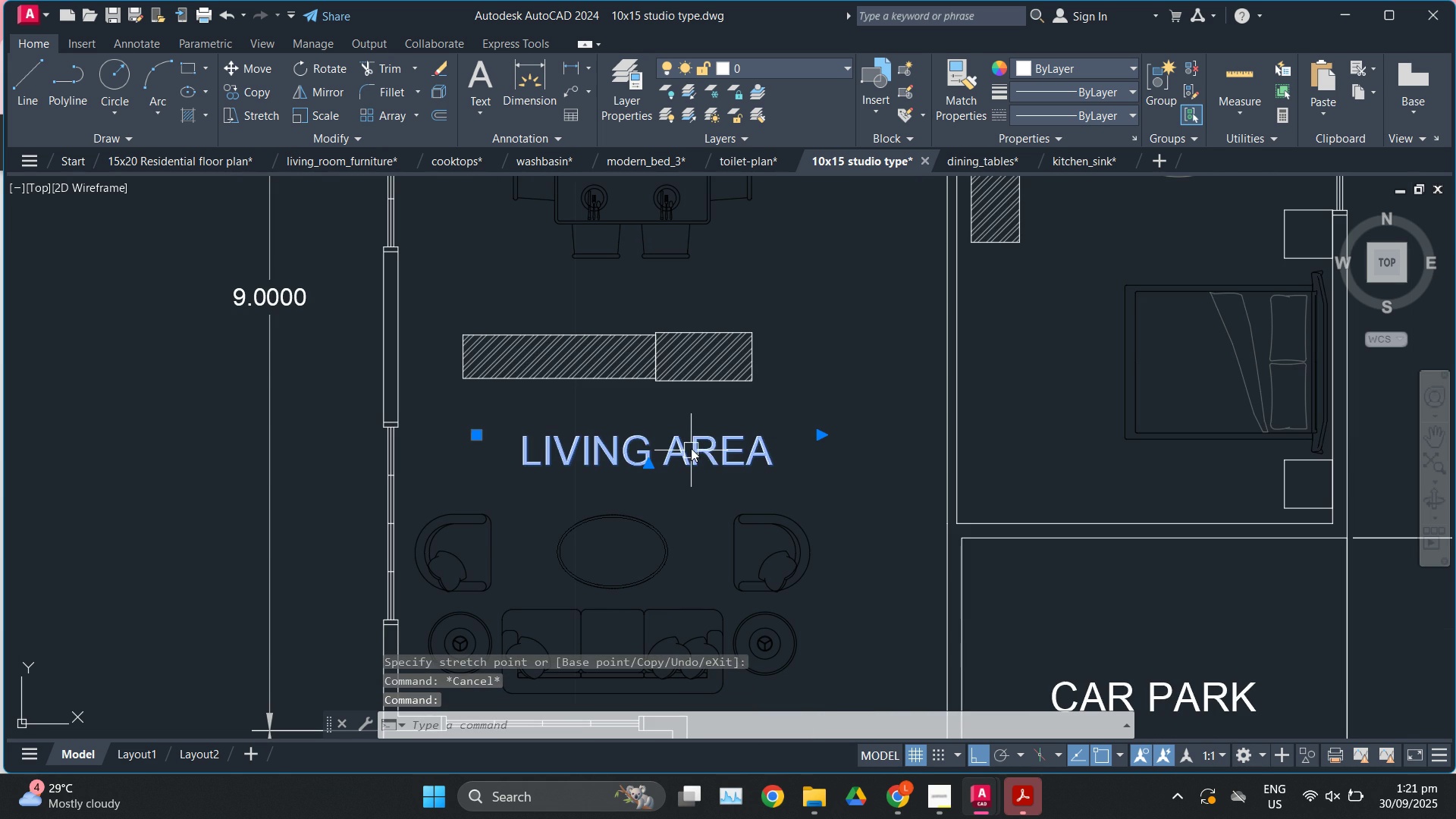 
type(CO)
 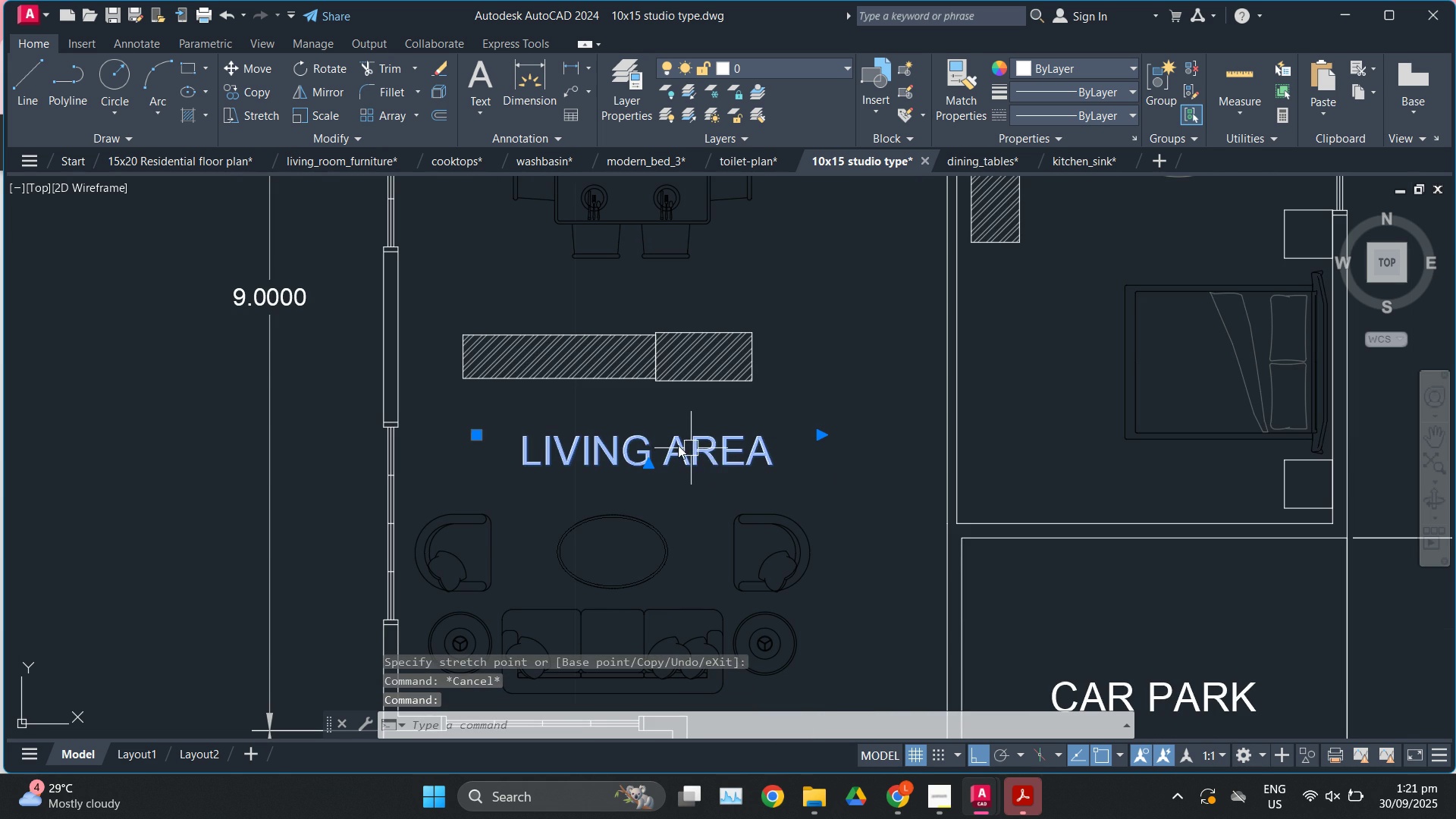 
key(Enter)
 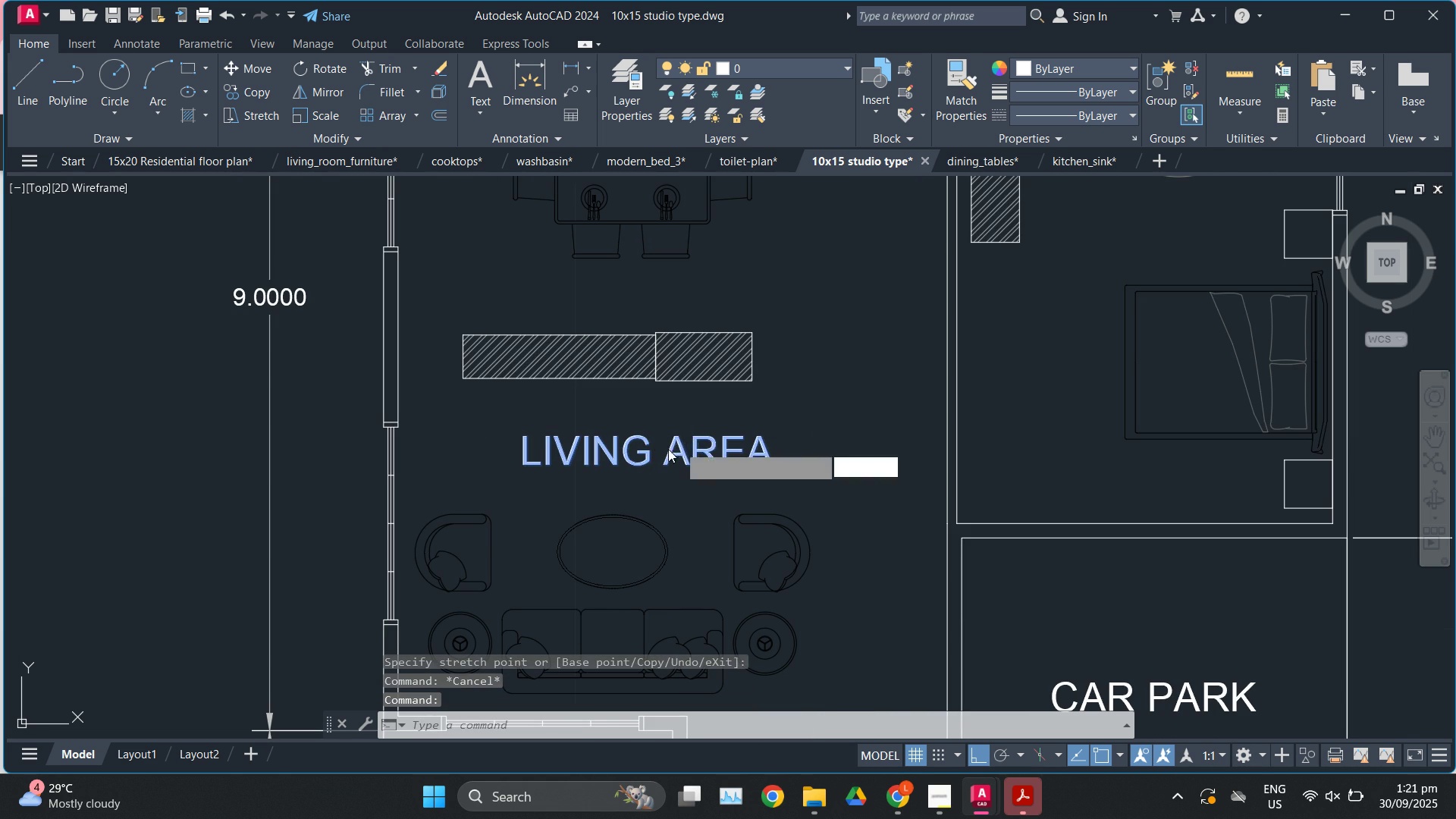 
left_click([678, 445])
 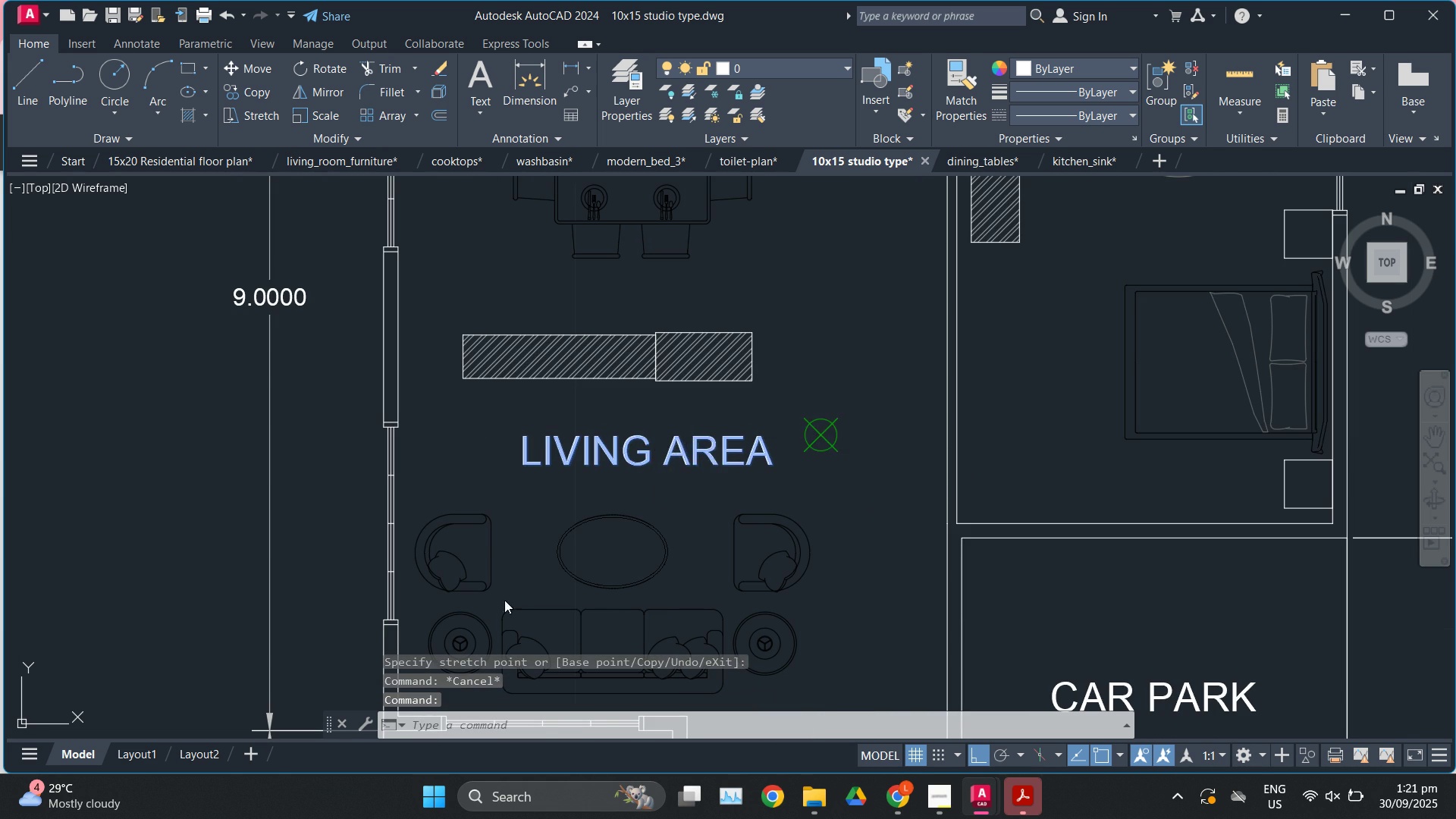 
scroll: coordinate [502, 603], scroll_direction: down, amount: 3.0
 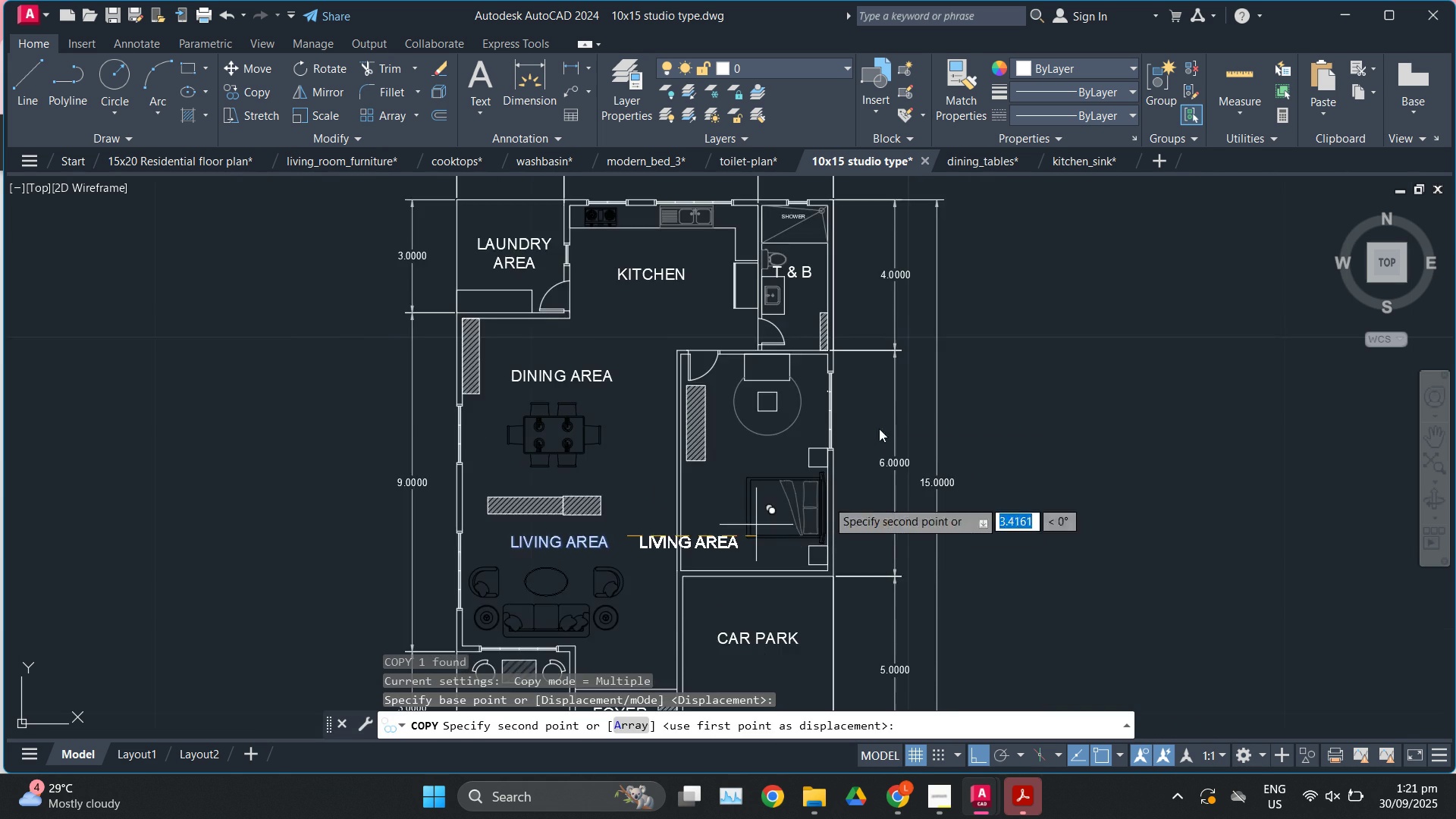 
scroll: coordinate [874, 426], scroll_direction: up, amount: 1.0
 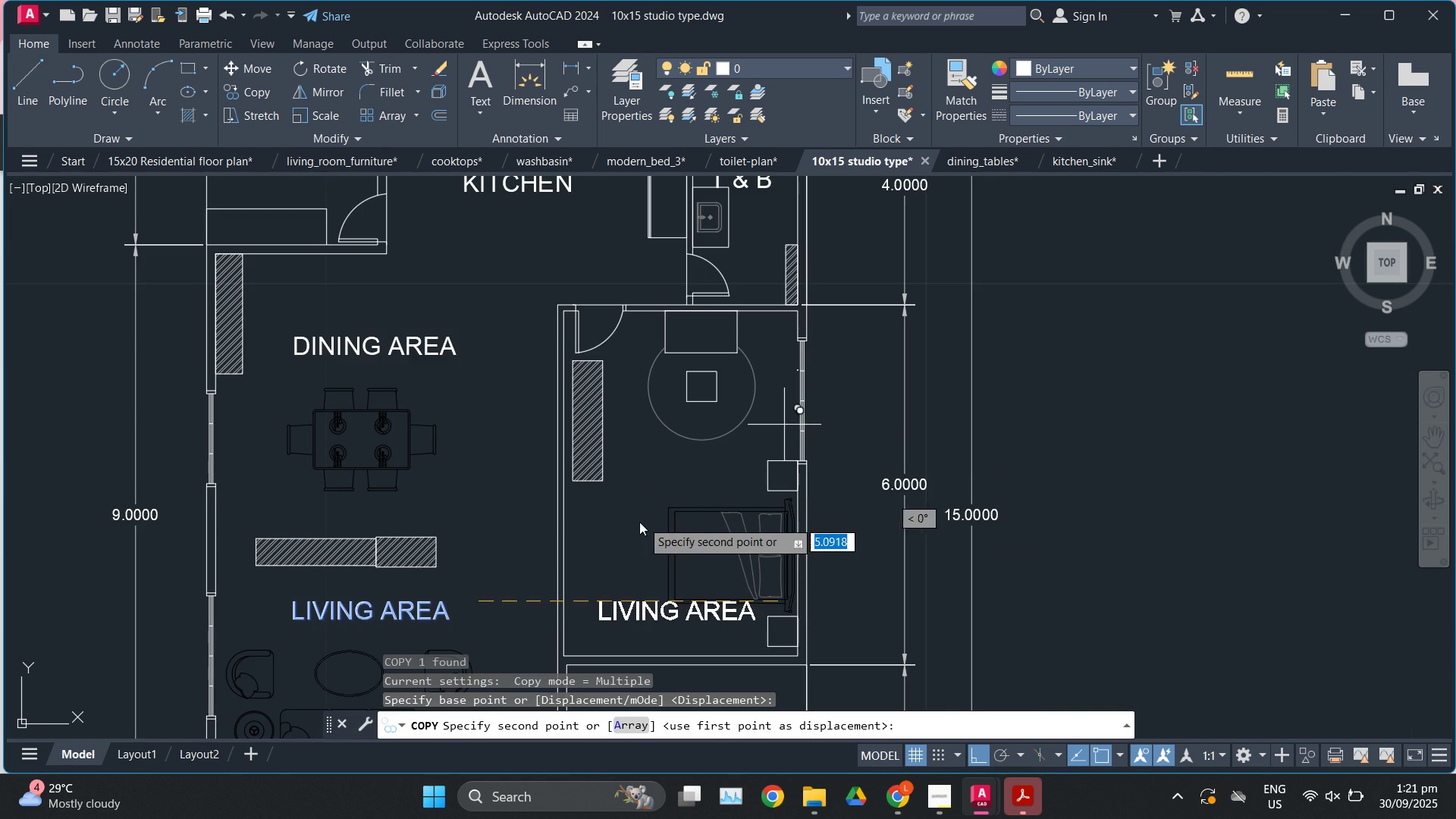 
key(F8)
 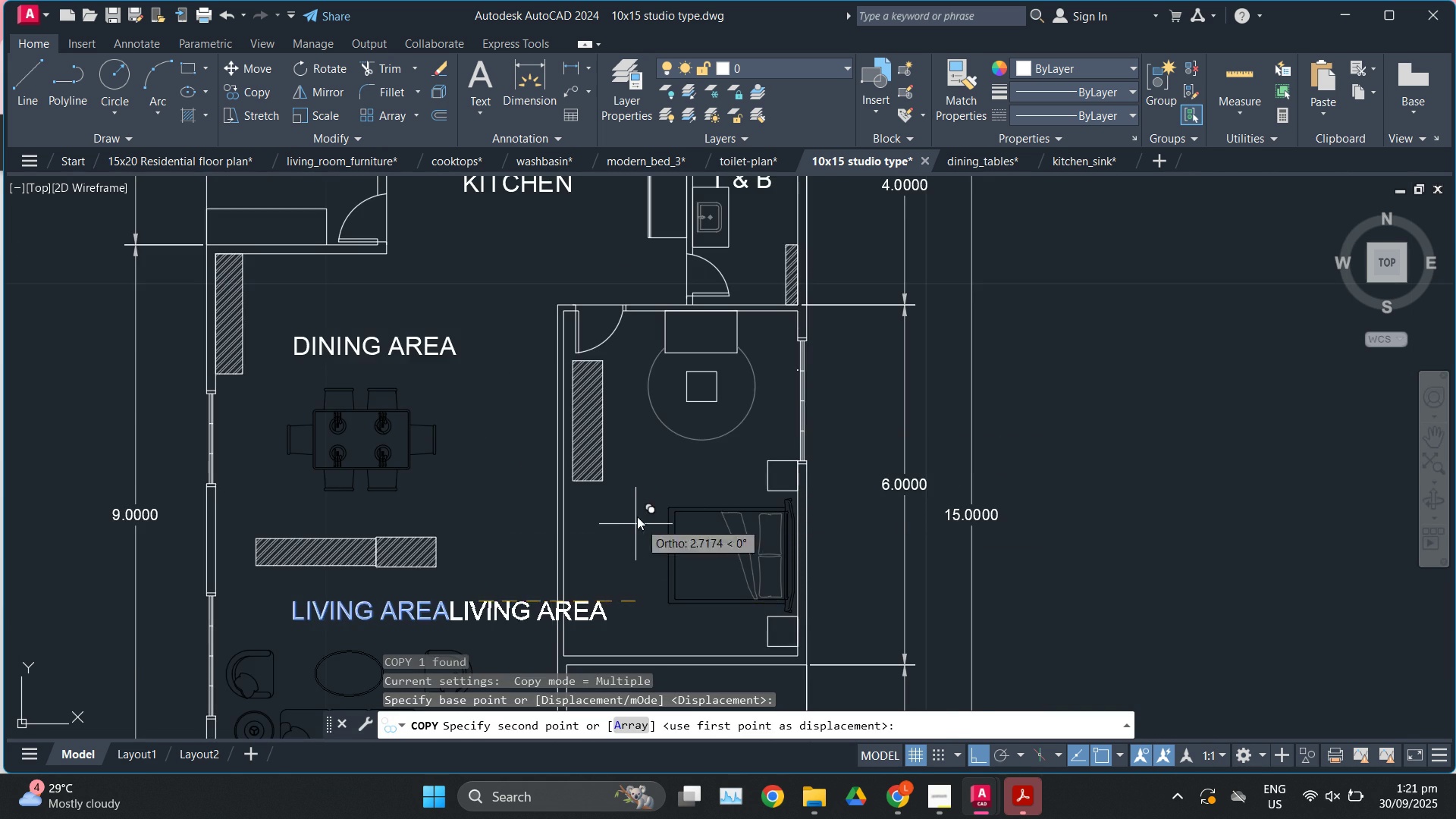 
scroll: coordinate [658, 502], scroll_direction: up, amount: 2.0
 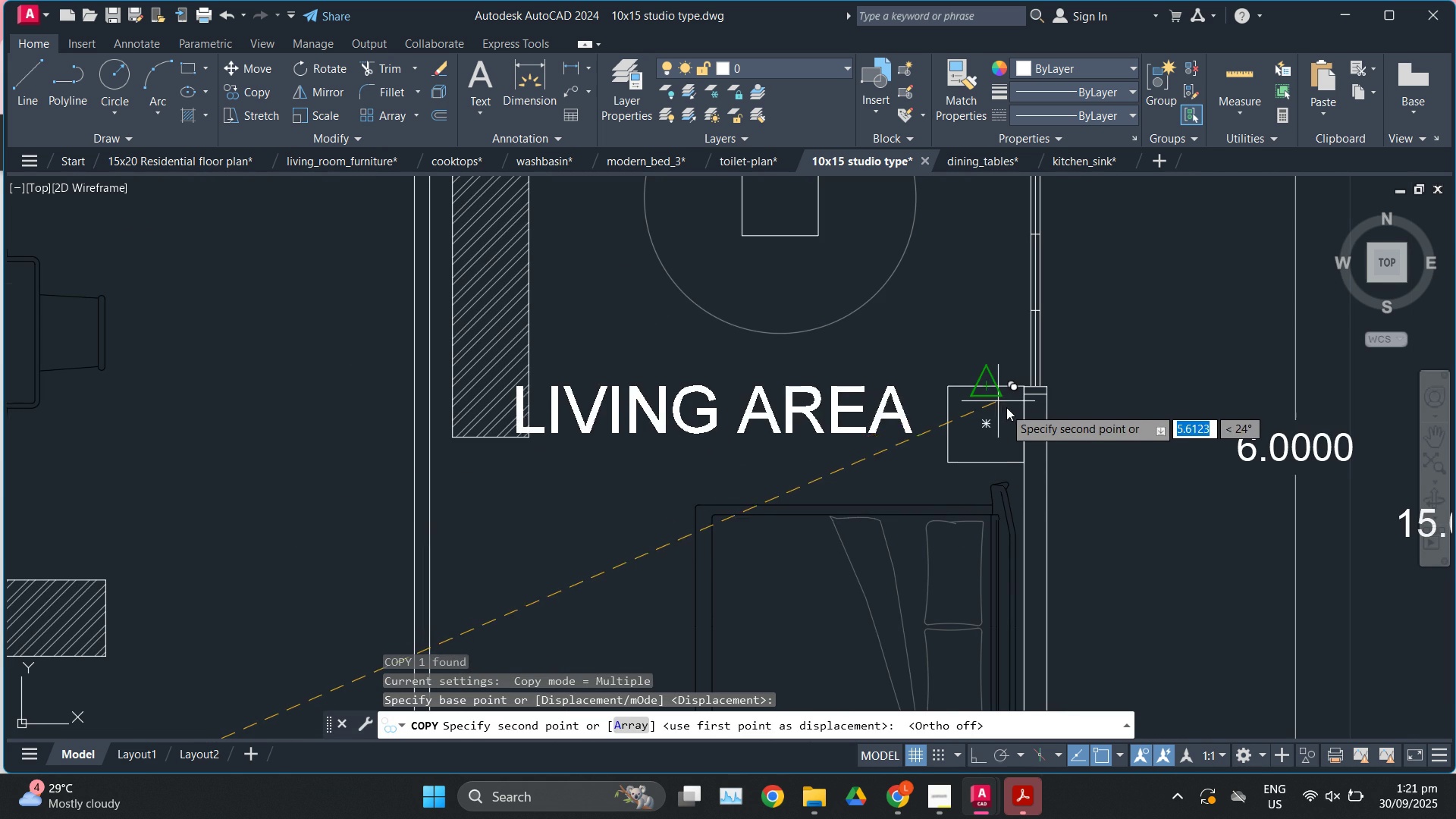 
left_click([1015, 413])
 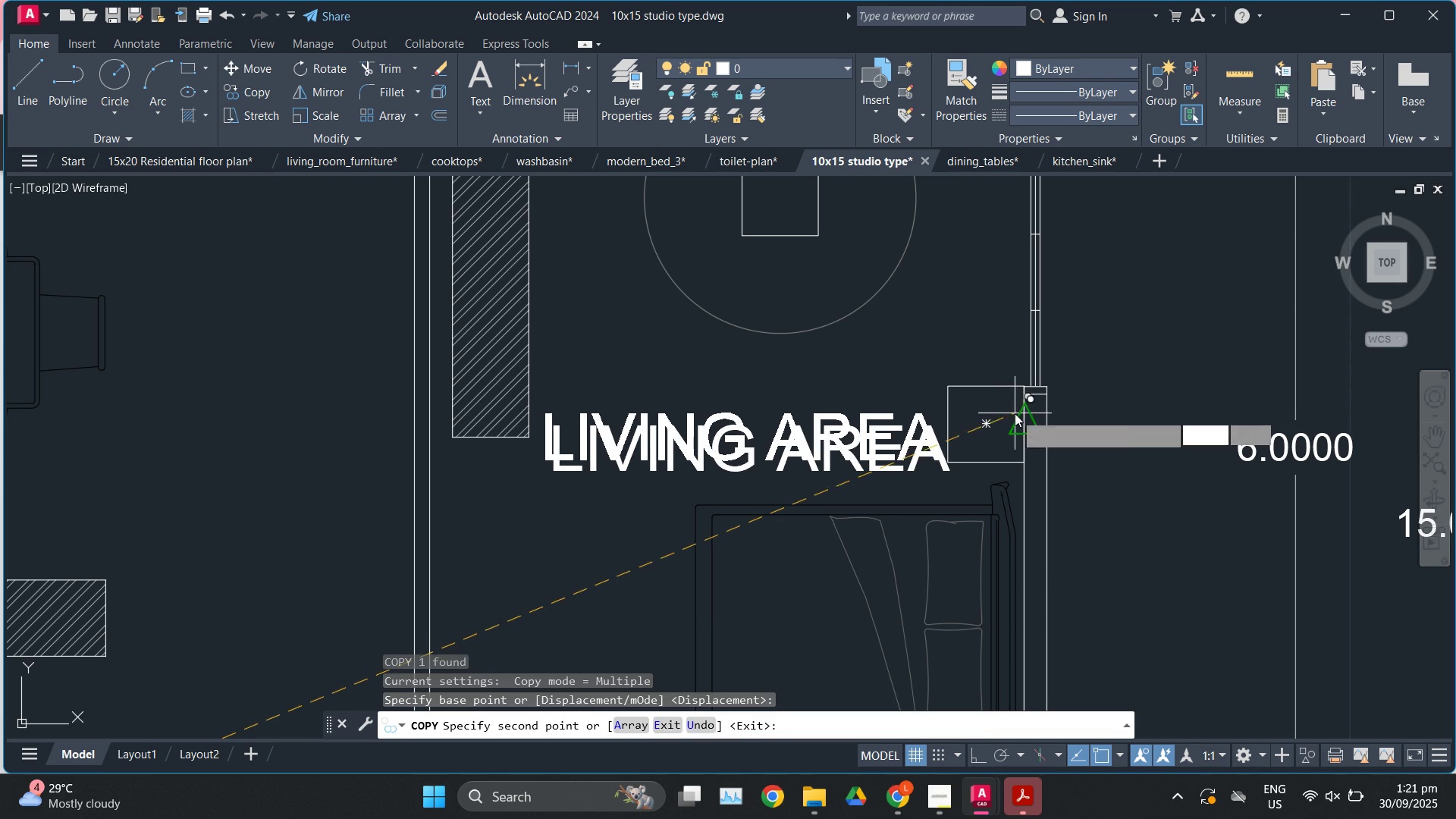 
key(Escape)
 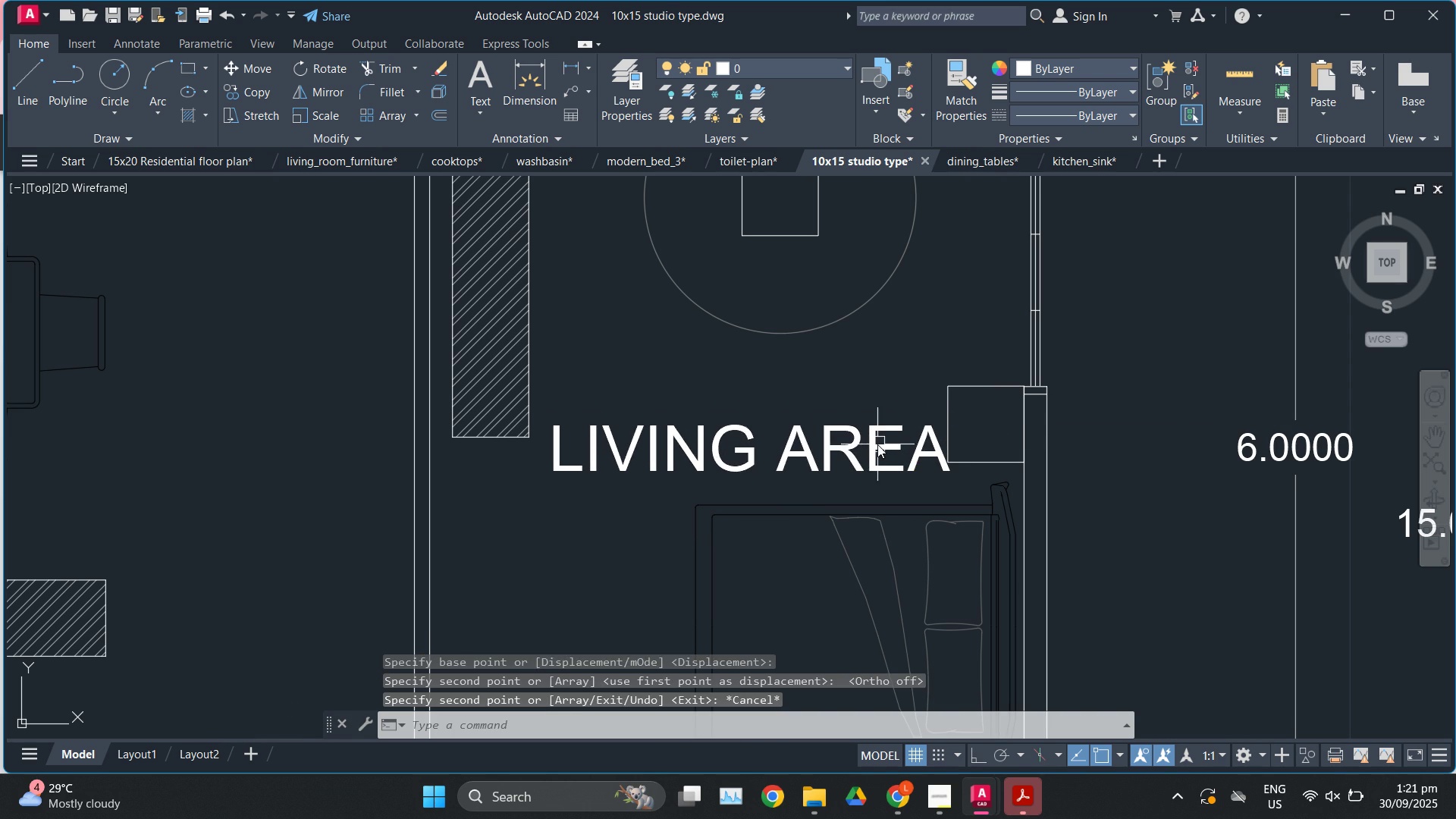 
left_click([877, 444])
 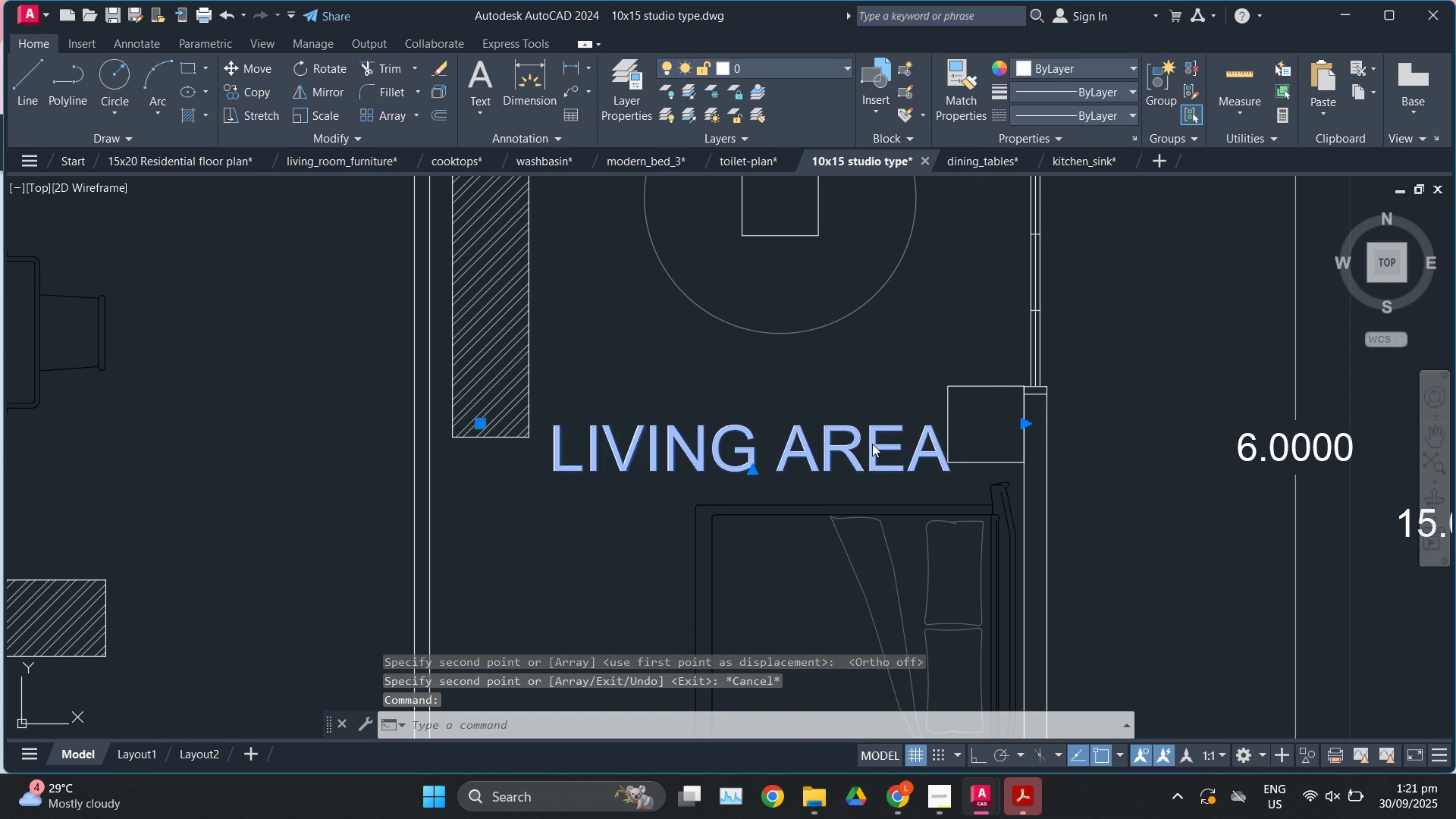 
triple_click([872, 444])